 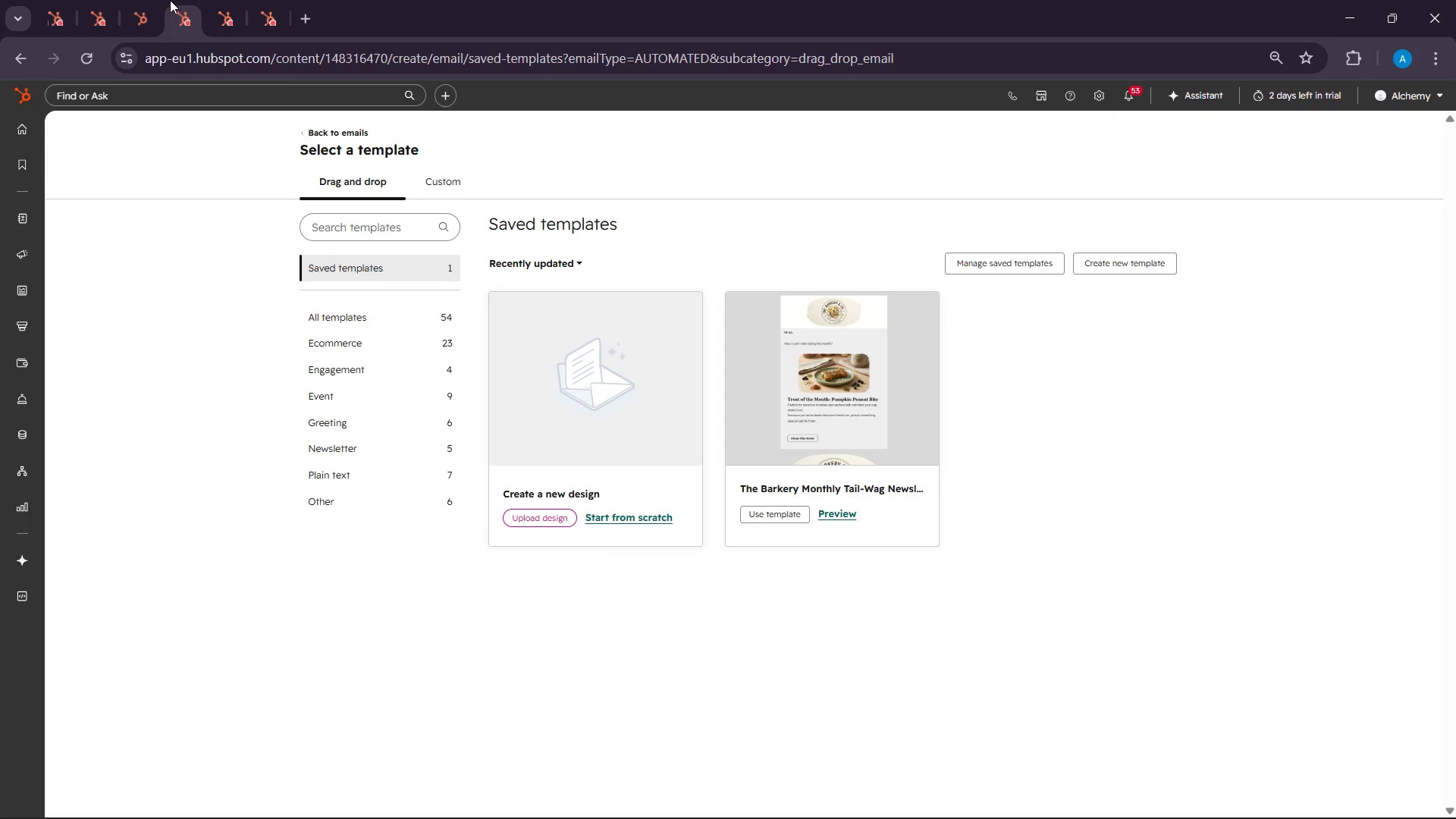 
left_click([617, 520])
 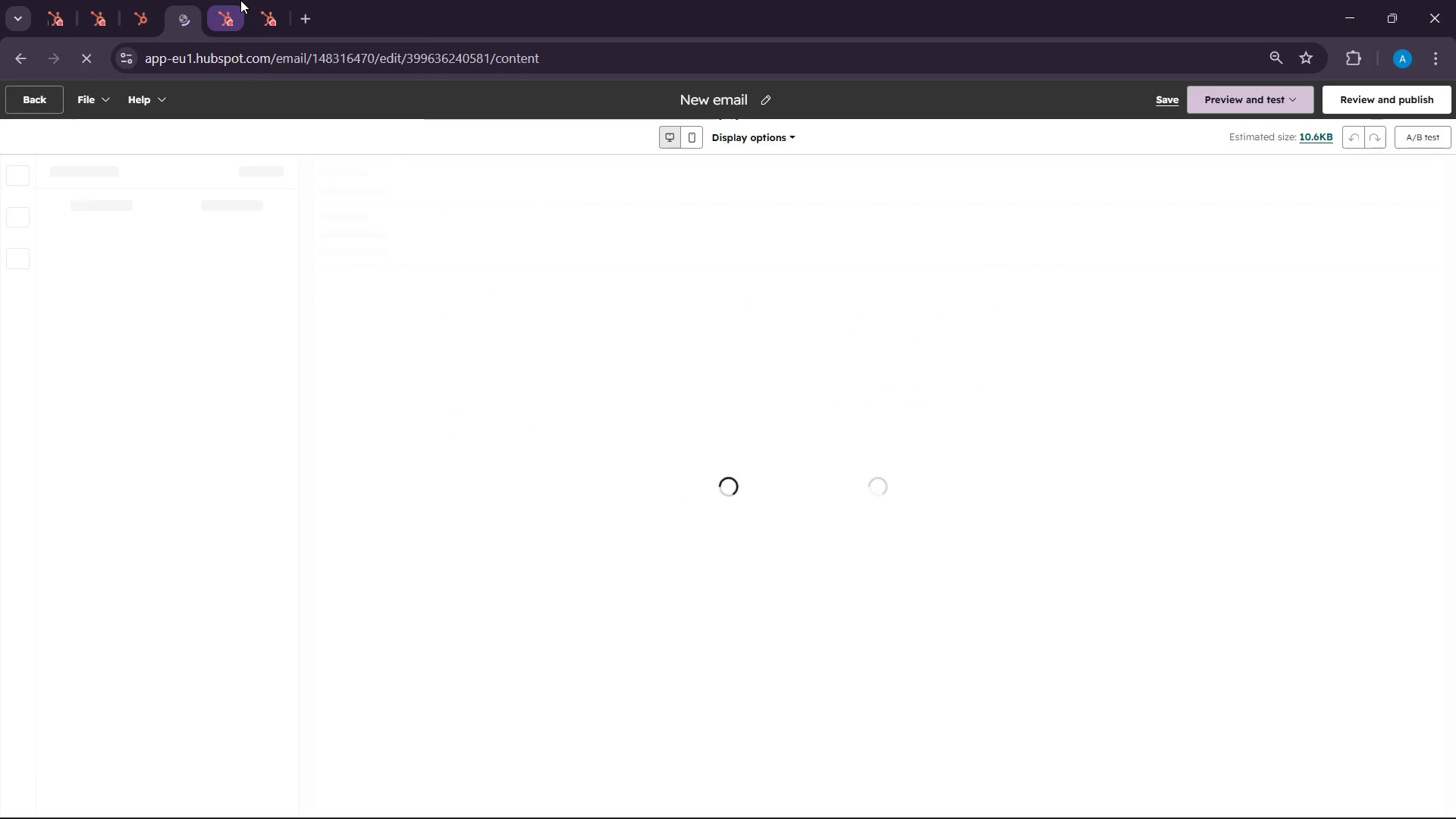 
wait(5.28)
 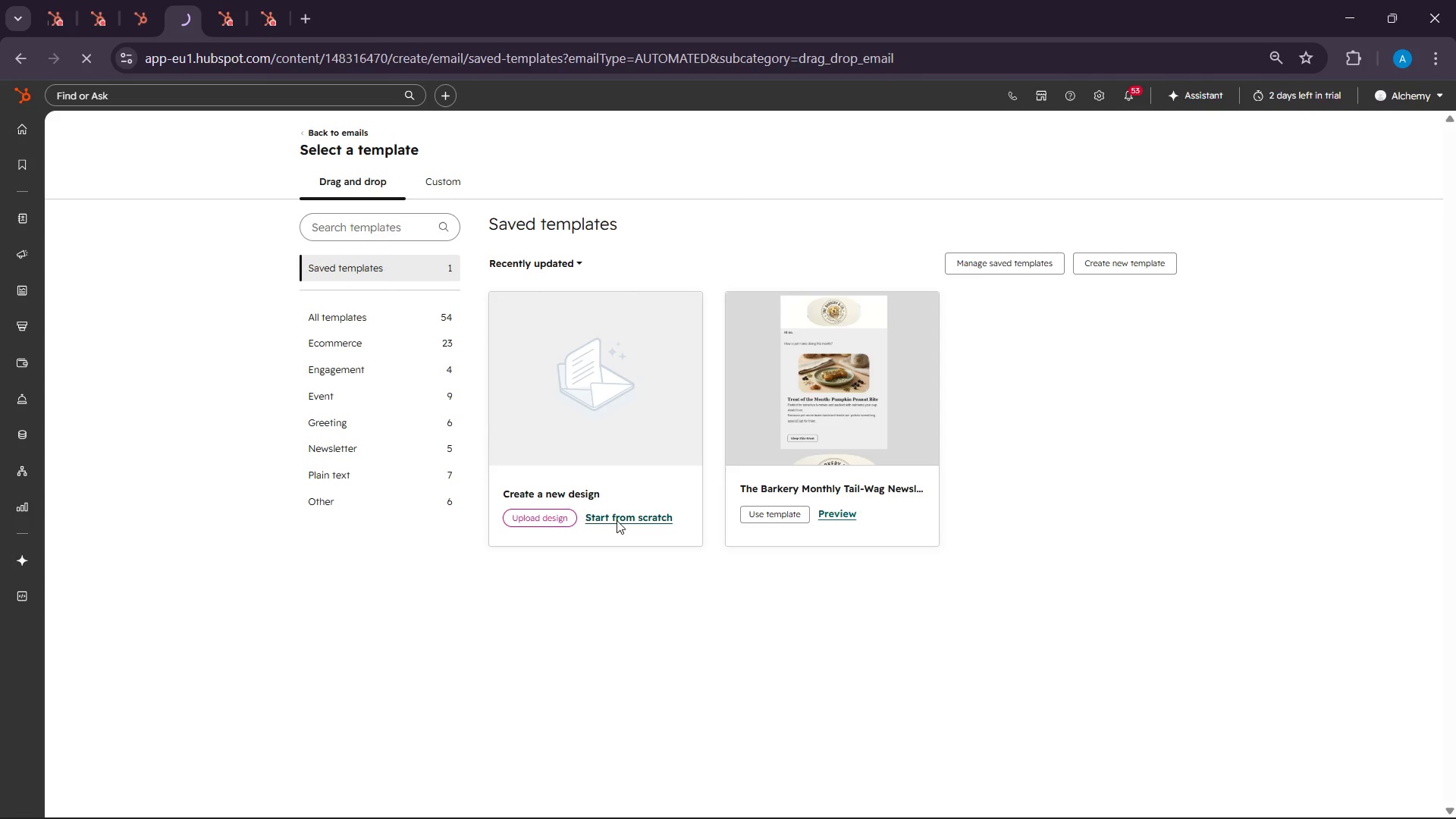 
left_click([141, 0])
 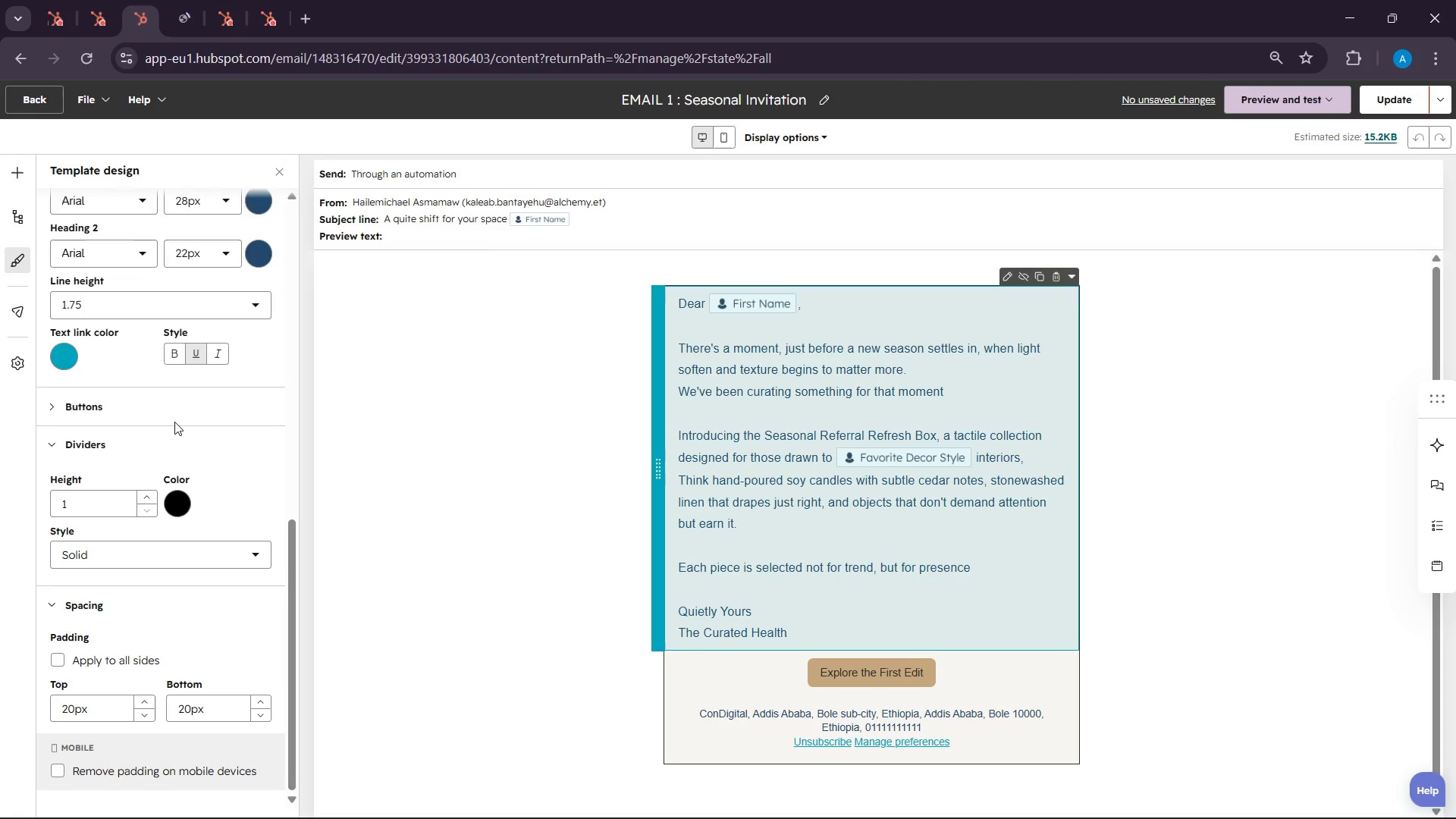 
scroll: coordinate [180, 420], scroll_direction: up, amount: 6.0
 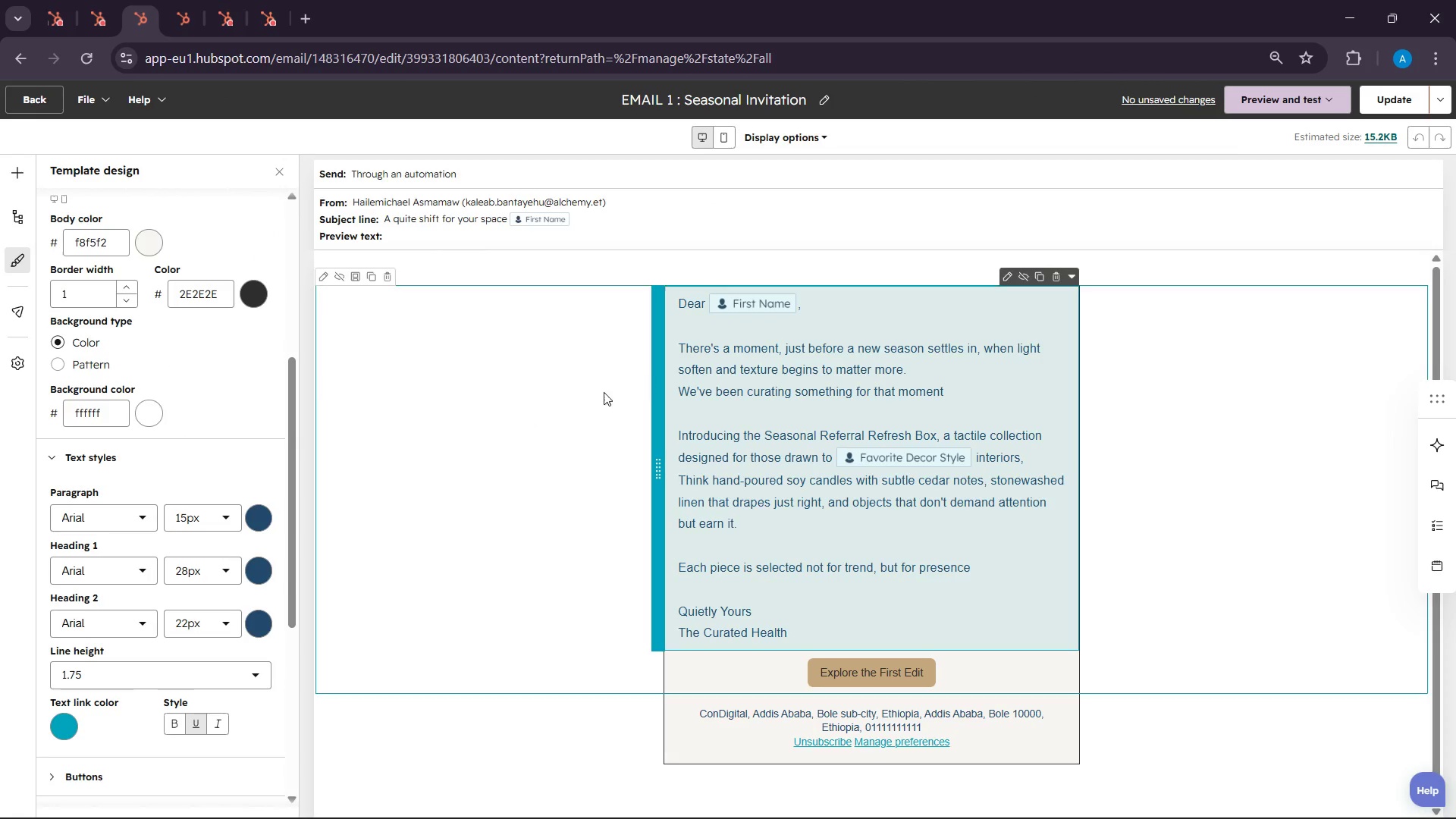 
left_click([512, 432])
 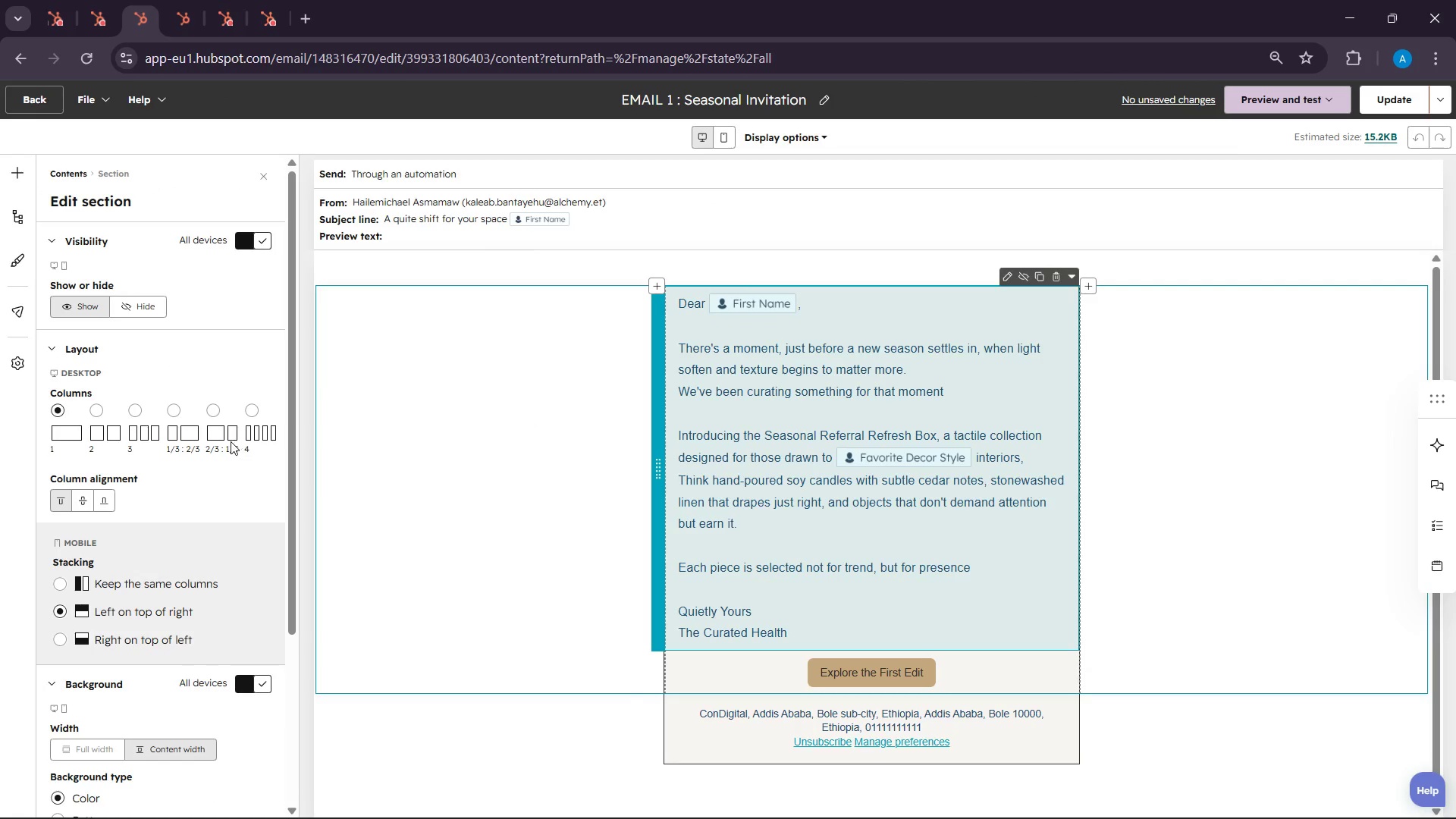 
scroll: coordinate [224, 441], scroll_direction: up, amount: 2.0
 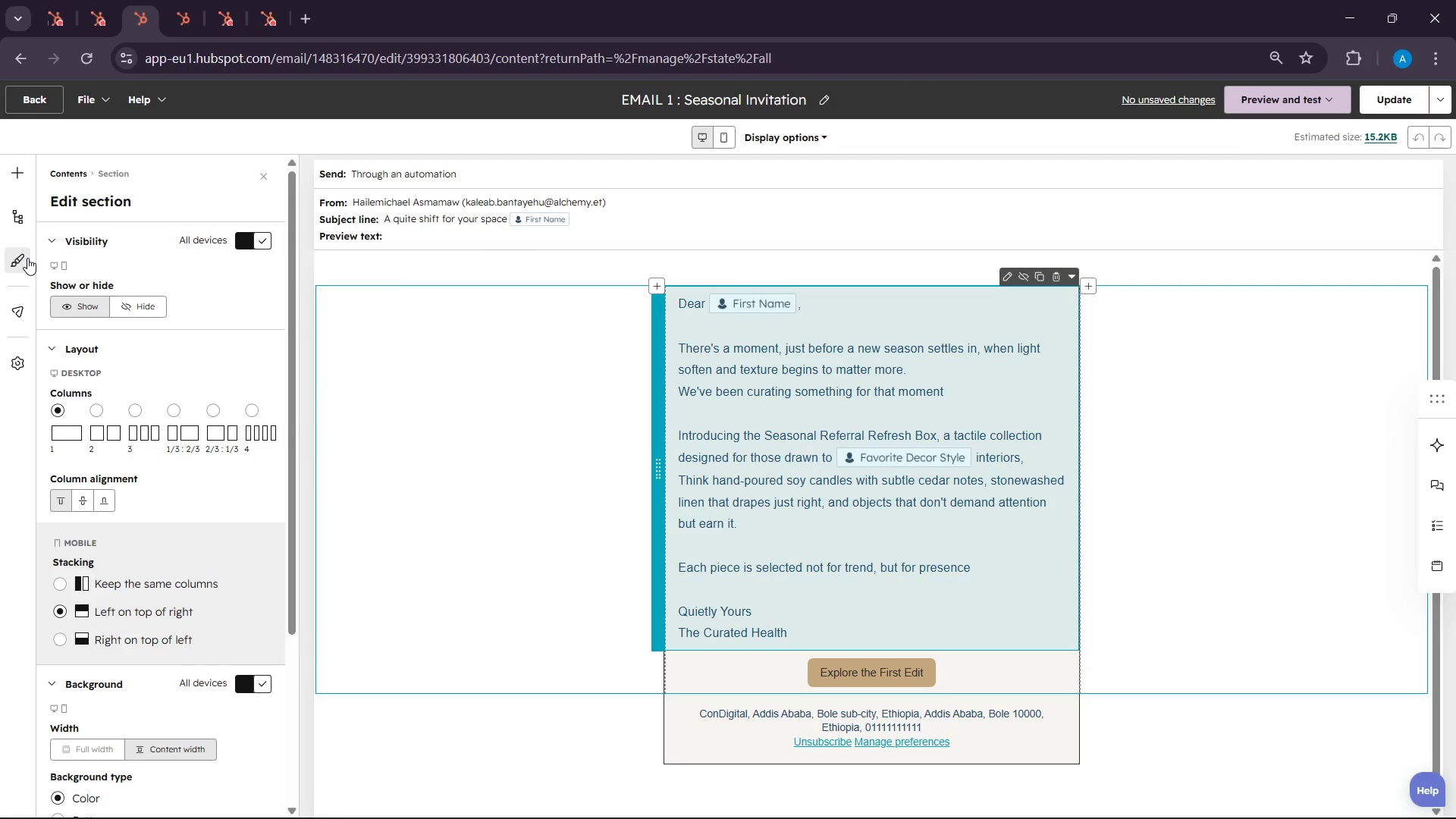 
left_click([27, 258])
 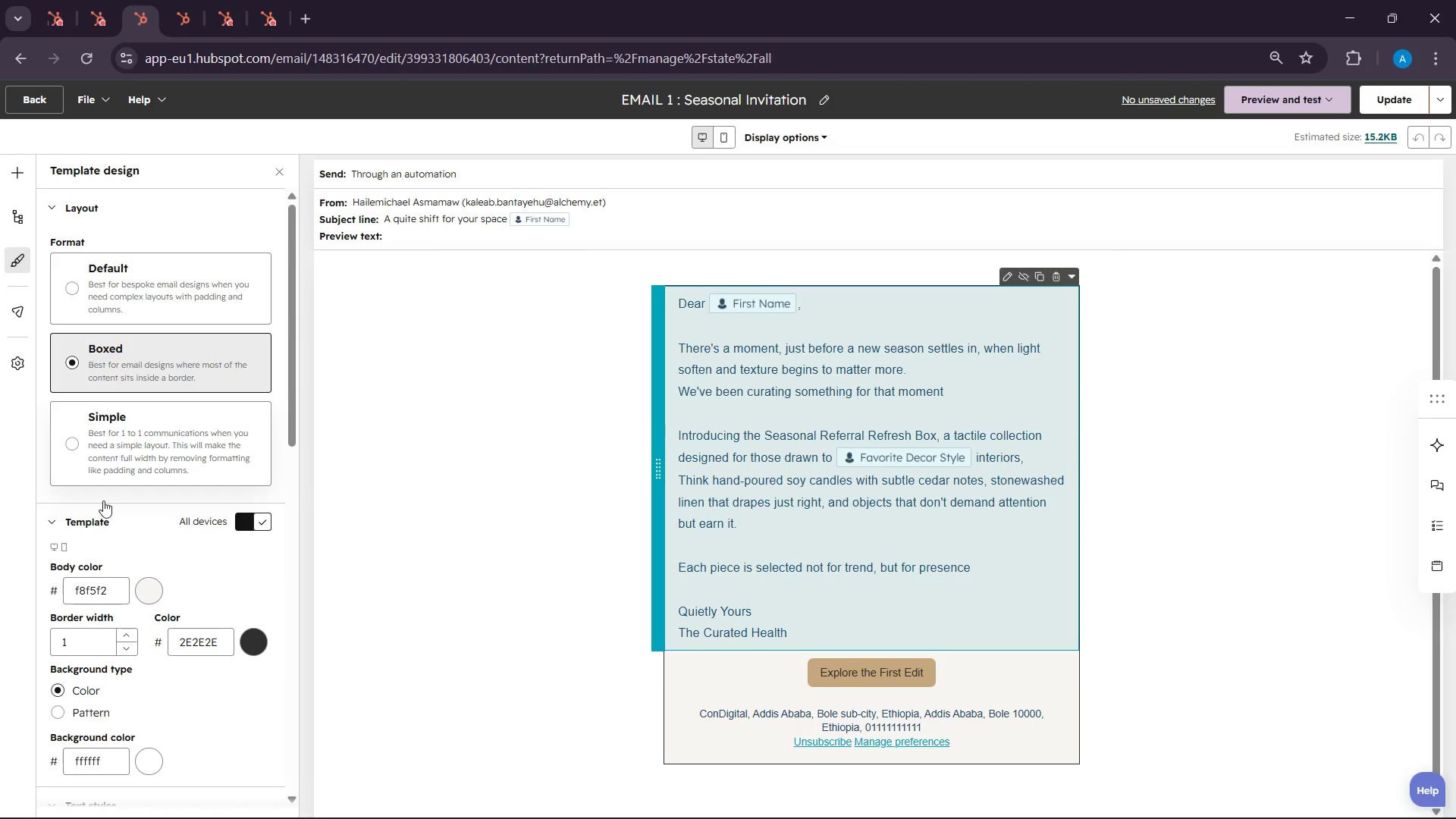 
scroll: coordinate [103, 551], scroll_direction: down, amount: 3.0
 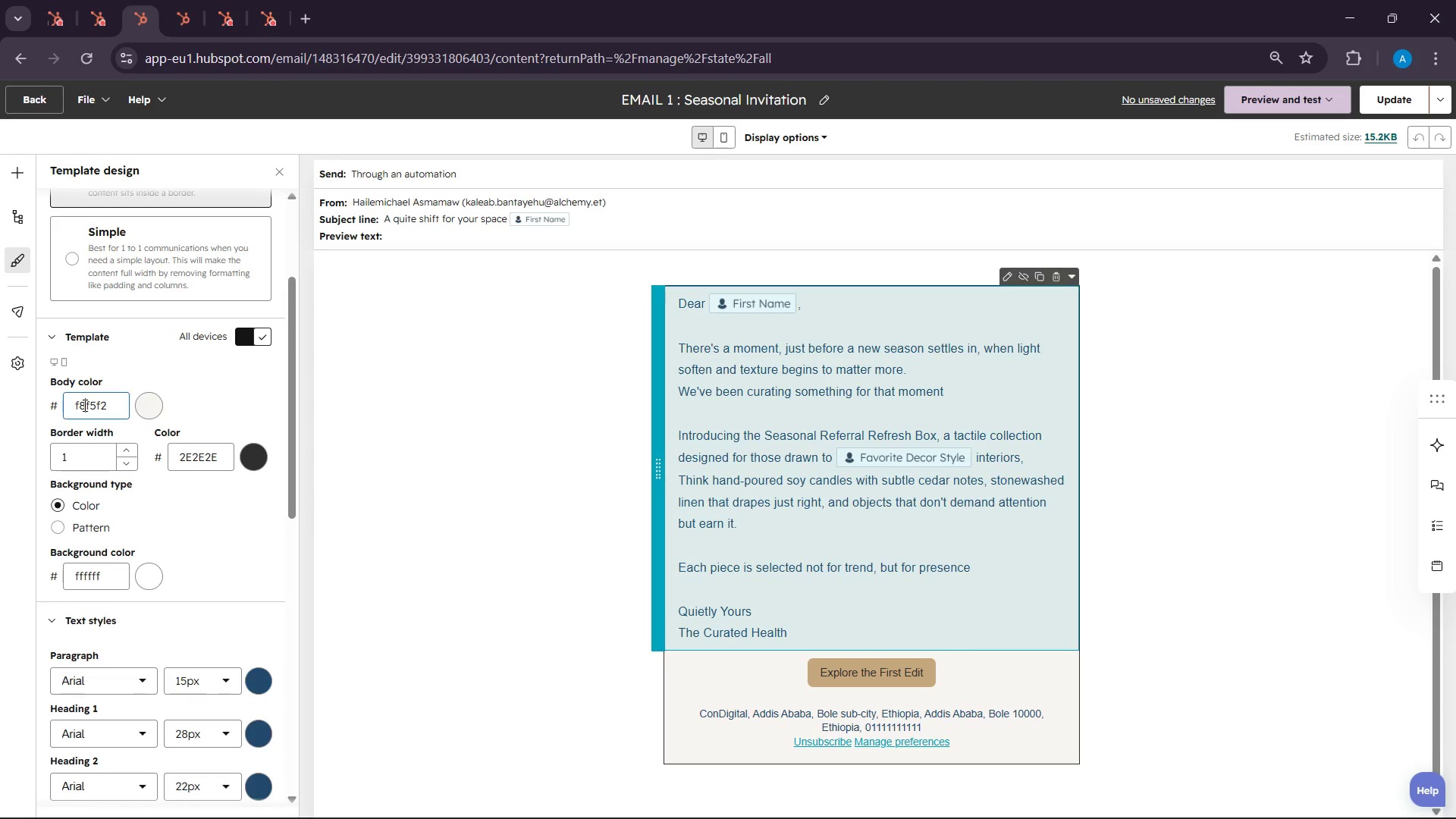 
double_click([83, 405])
 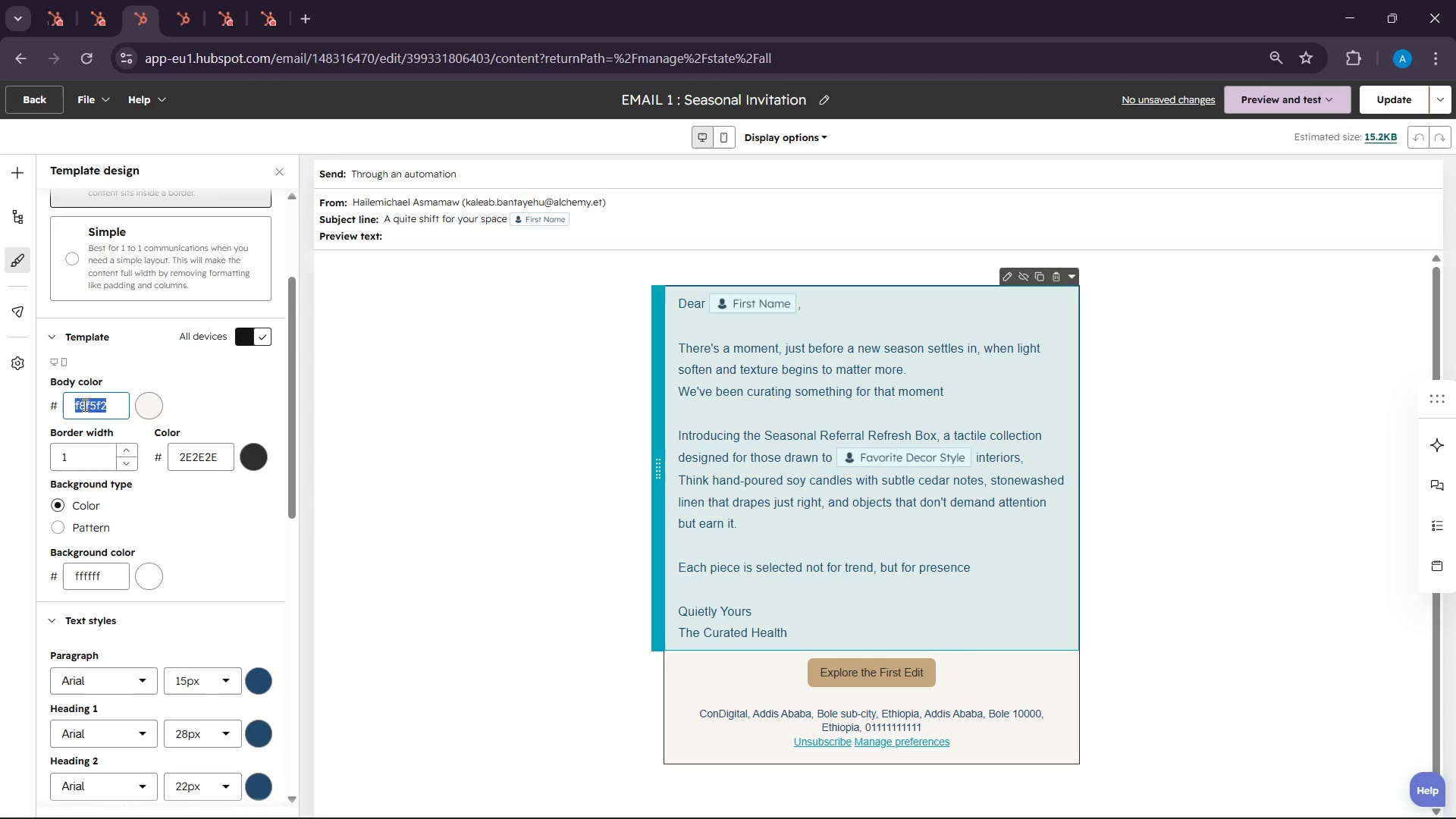 
key(Control+C)
 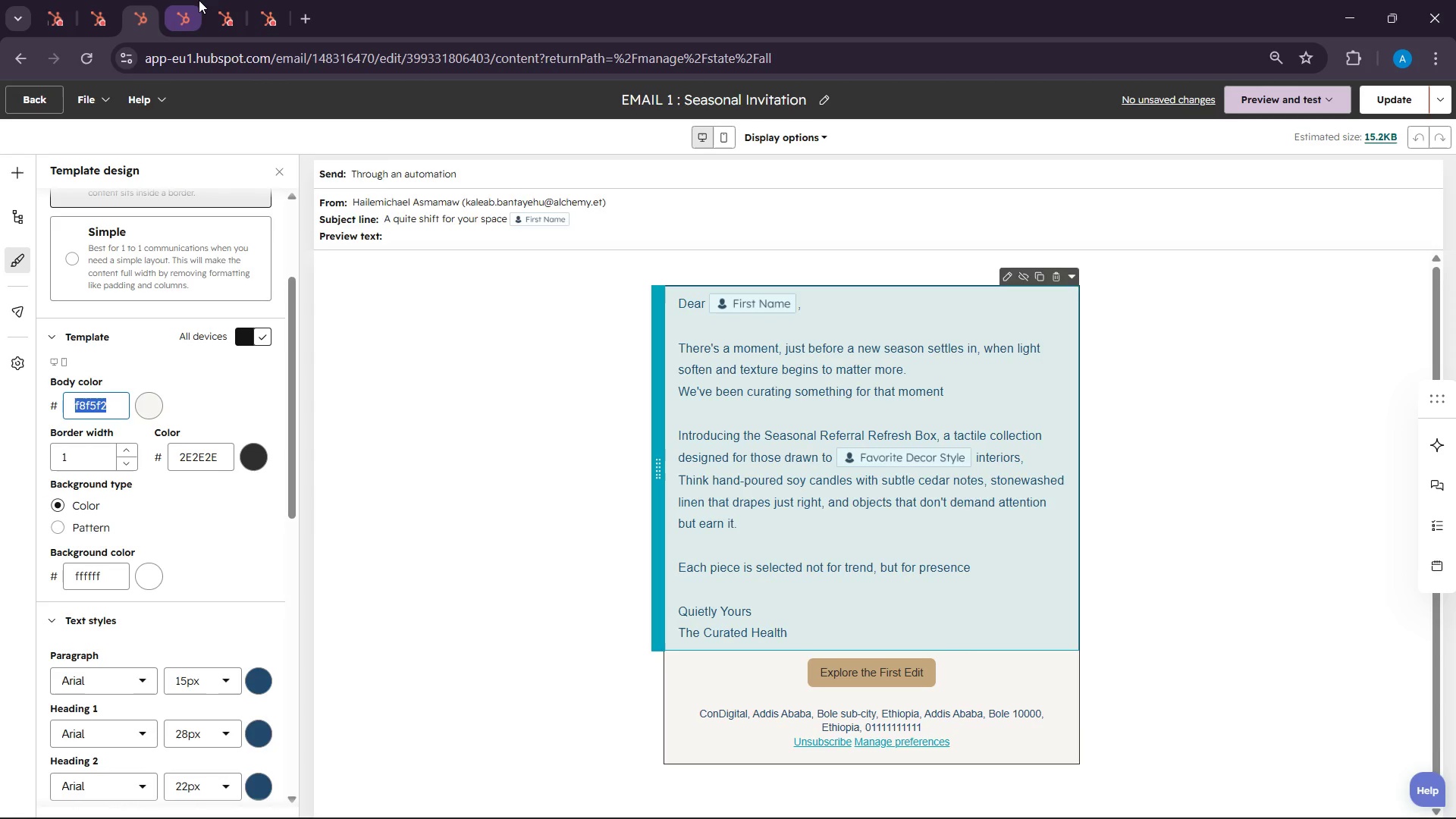 
left_click([199, 0])
 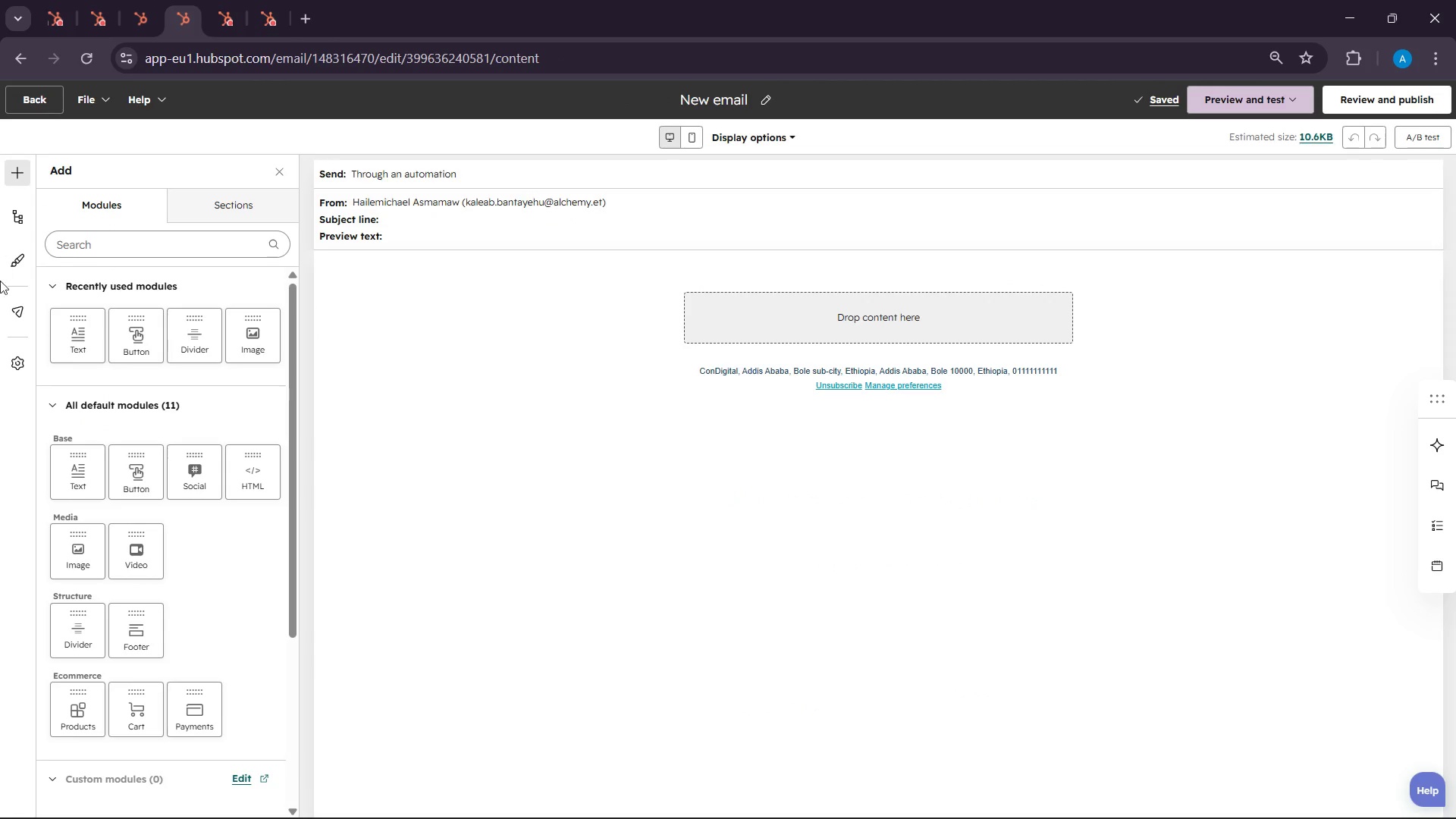 
left_click([0, 262])
 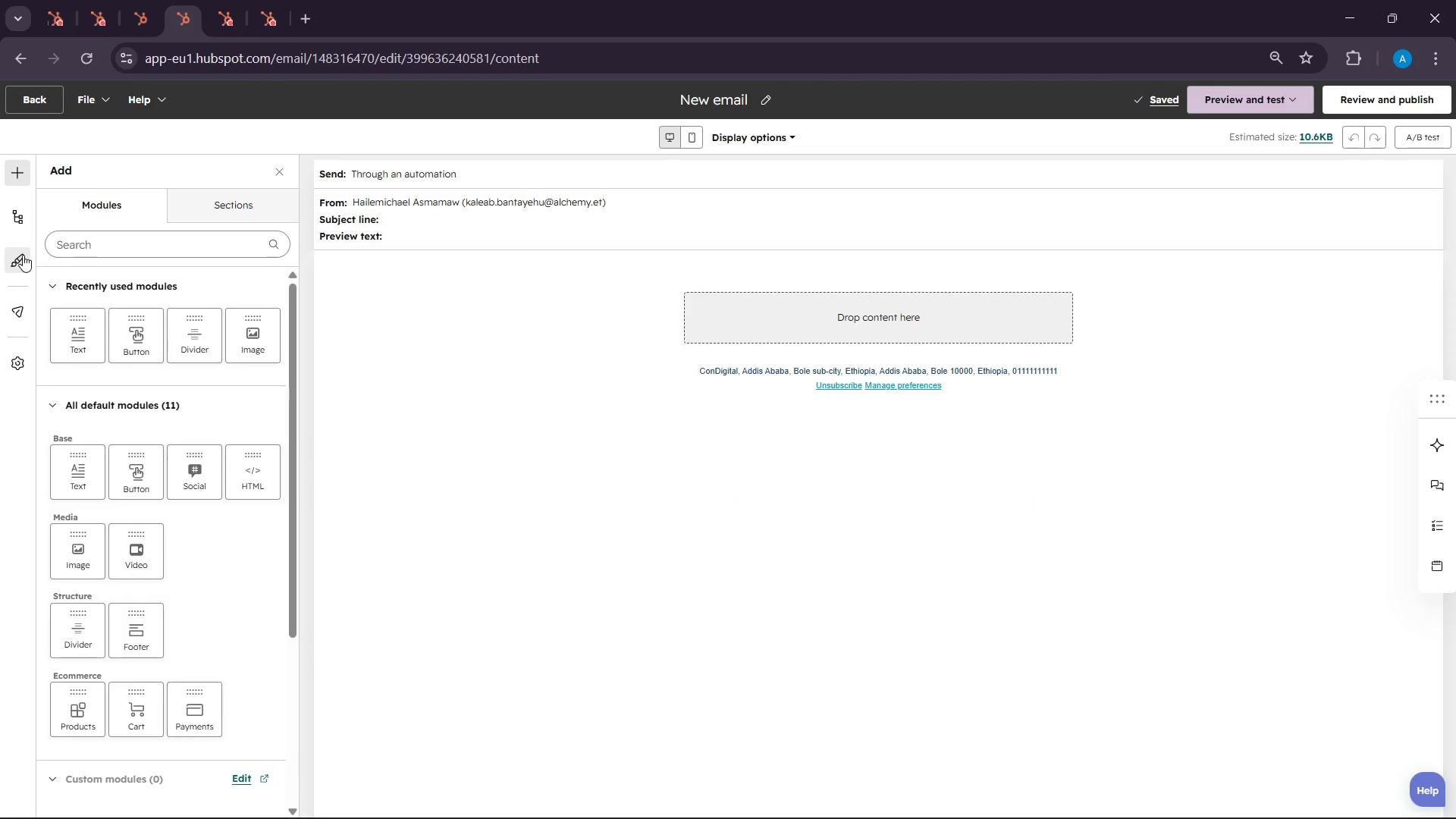 
left_click([23, 255])
 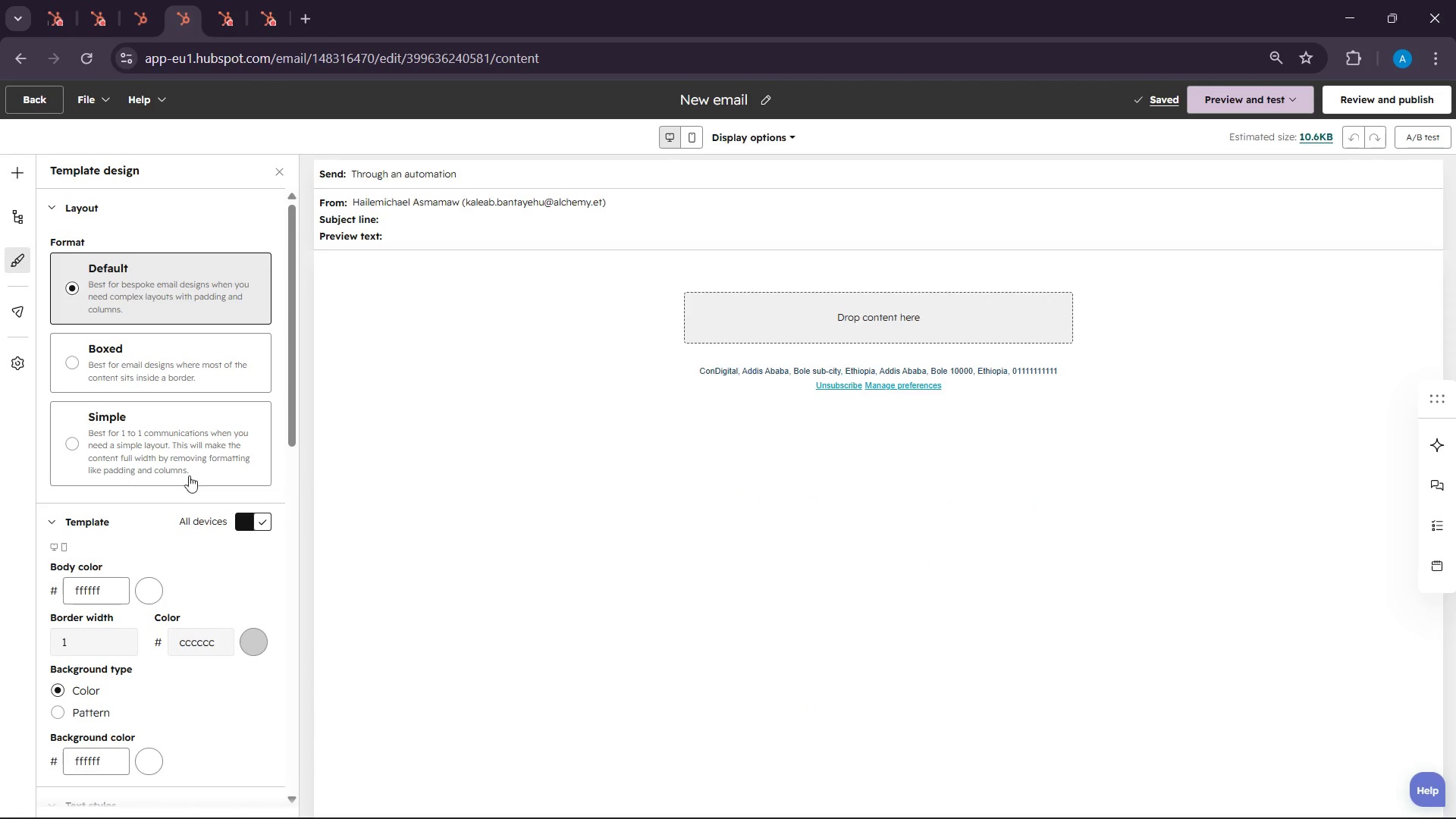 
left_click([116, 377])
 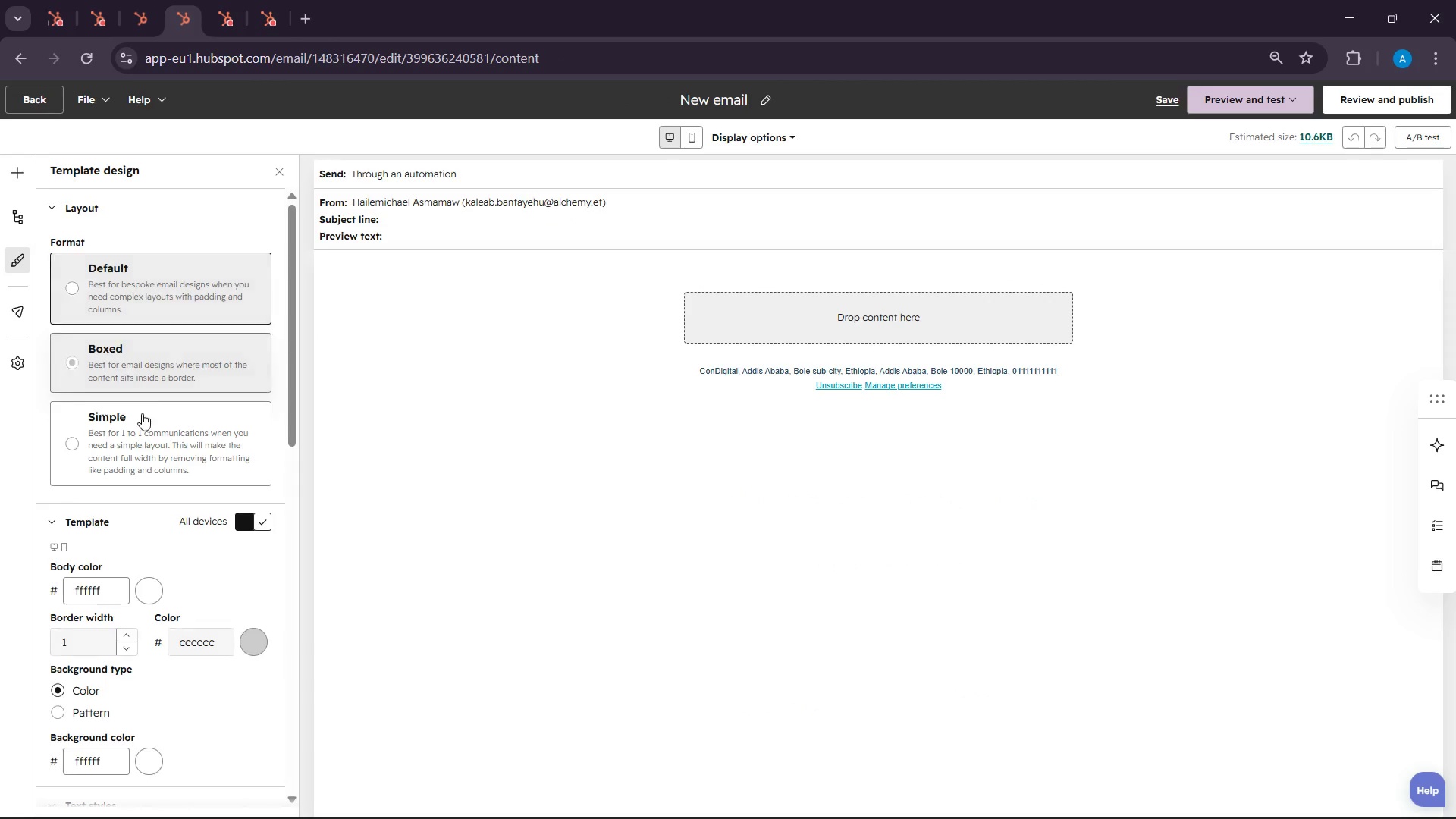 
scroll: coordinate [142, 415], scroll_direction: down, amount: 3.0
 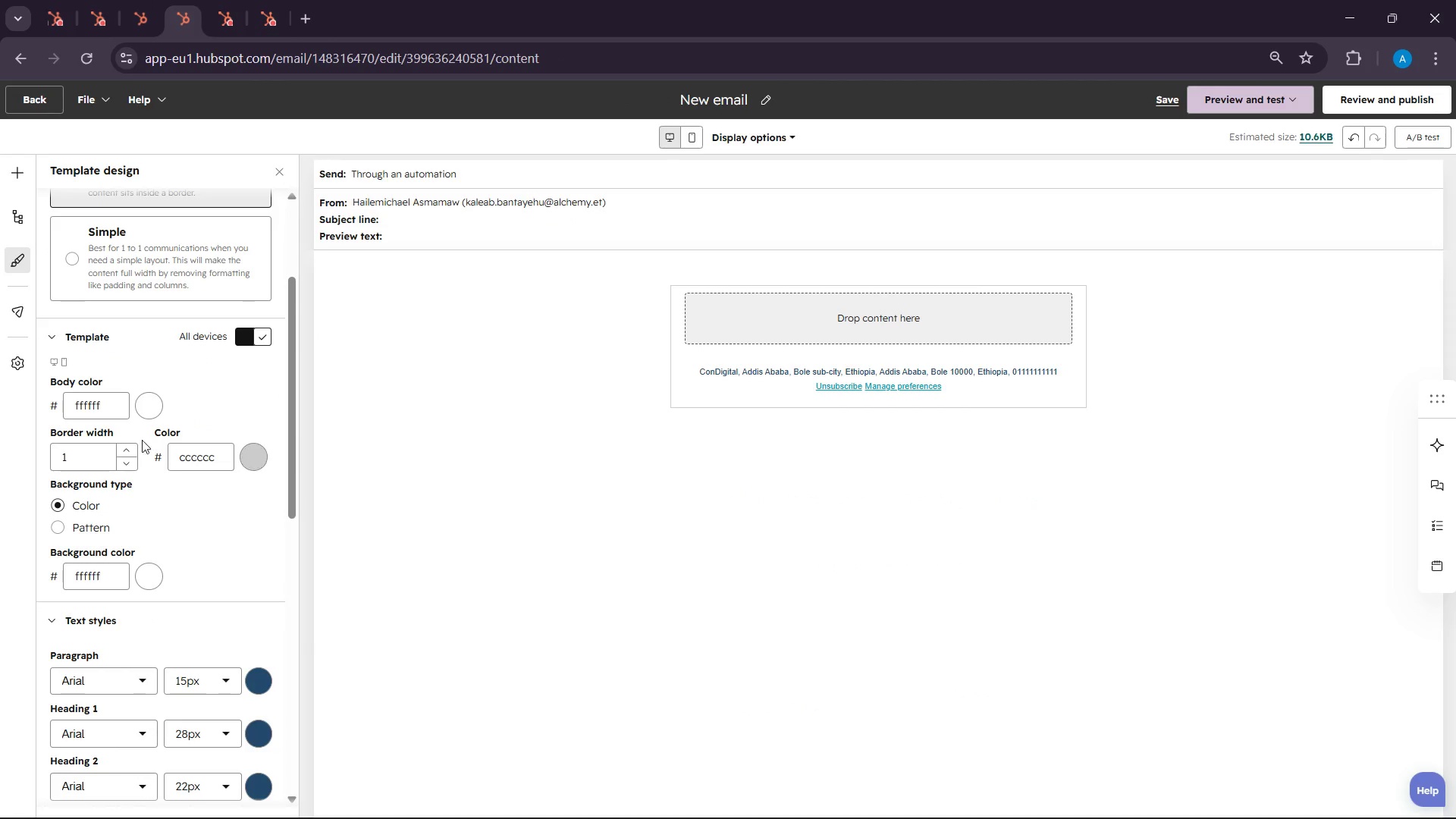 
left_click([139, 415])
 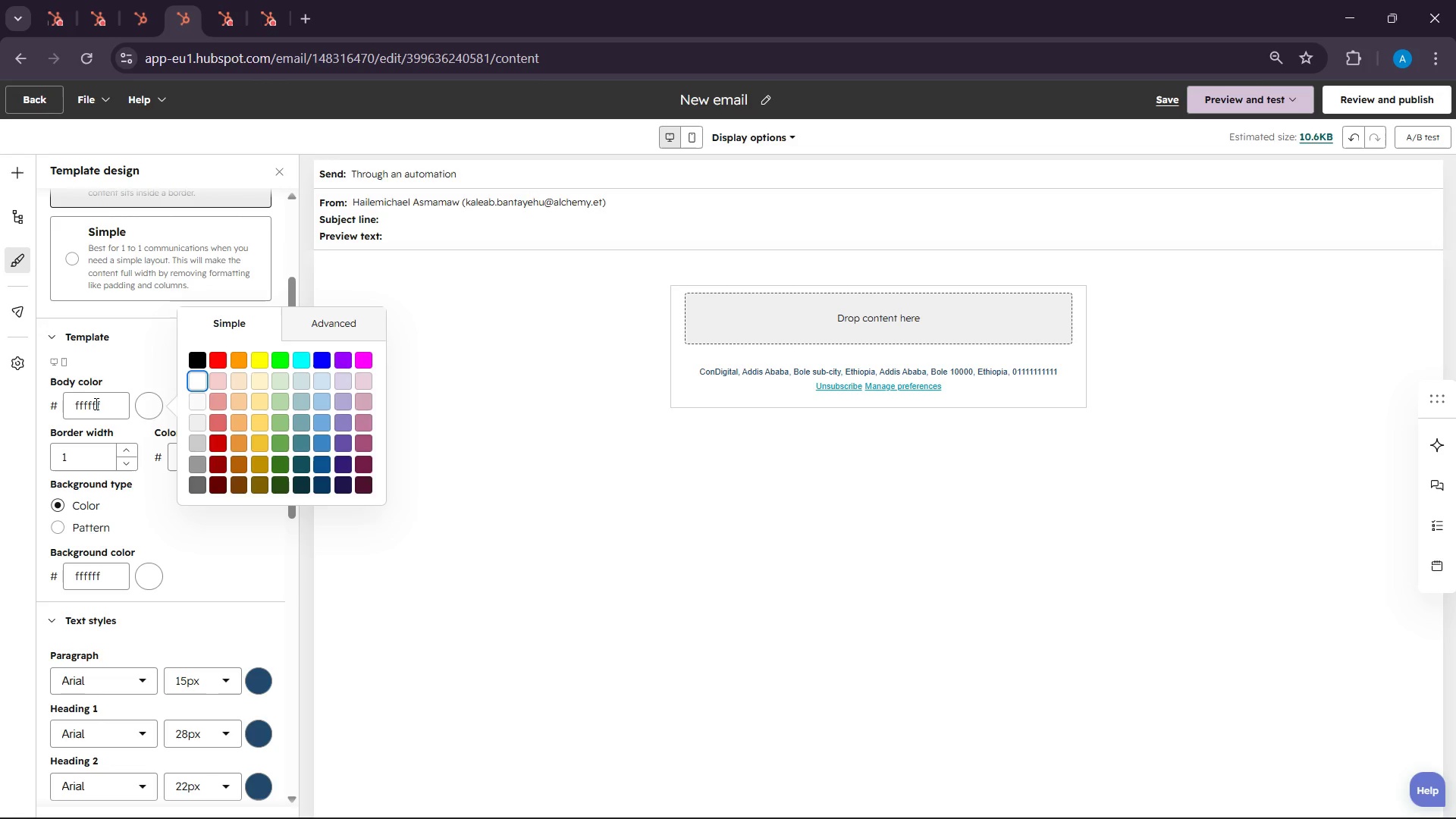 
double_click([95, 403])
 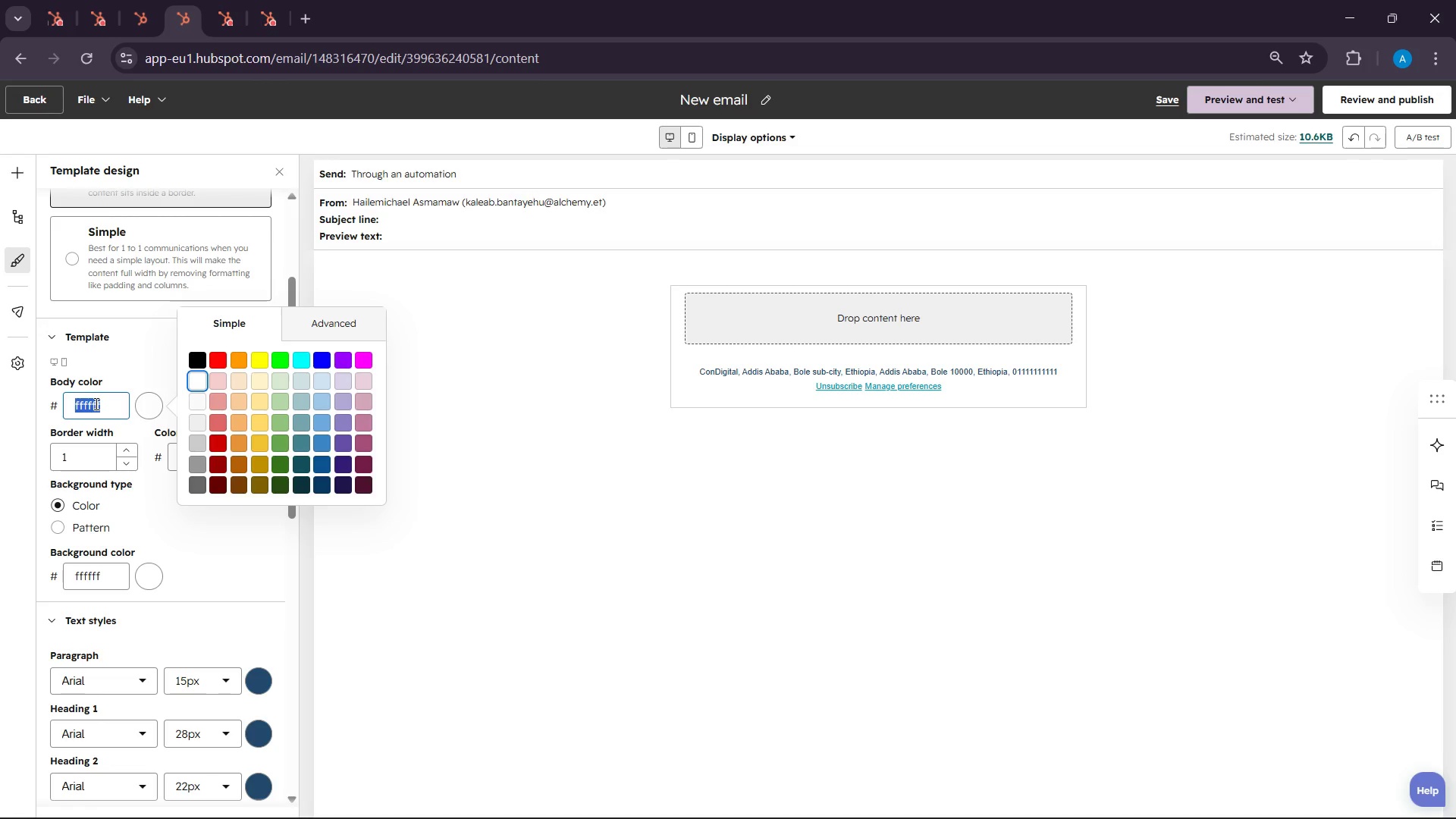 
key(Control+V)
 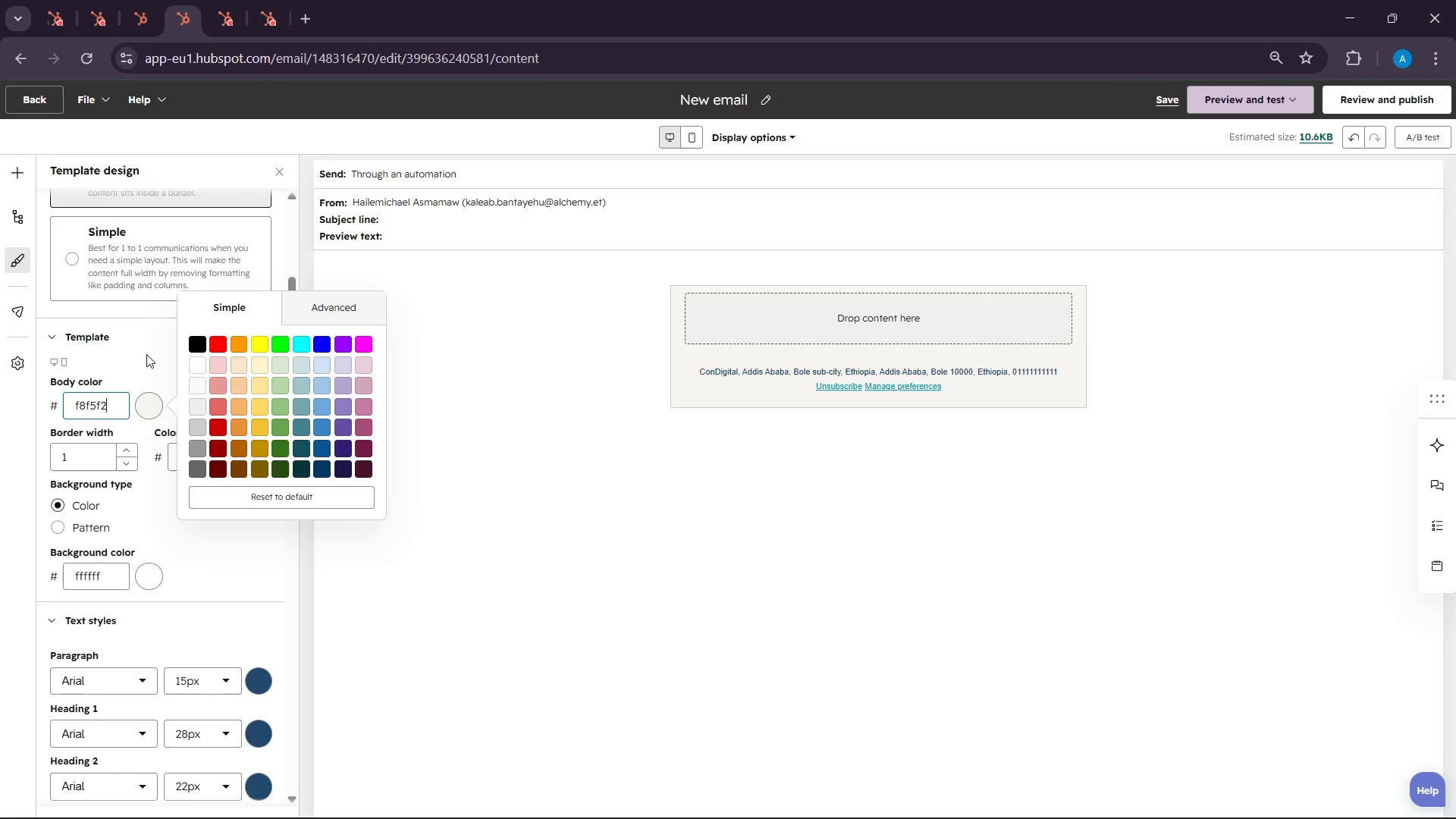 
left_click([146, 353])
 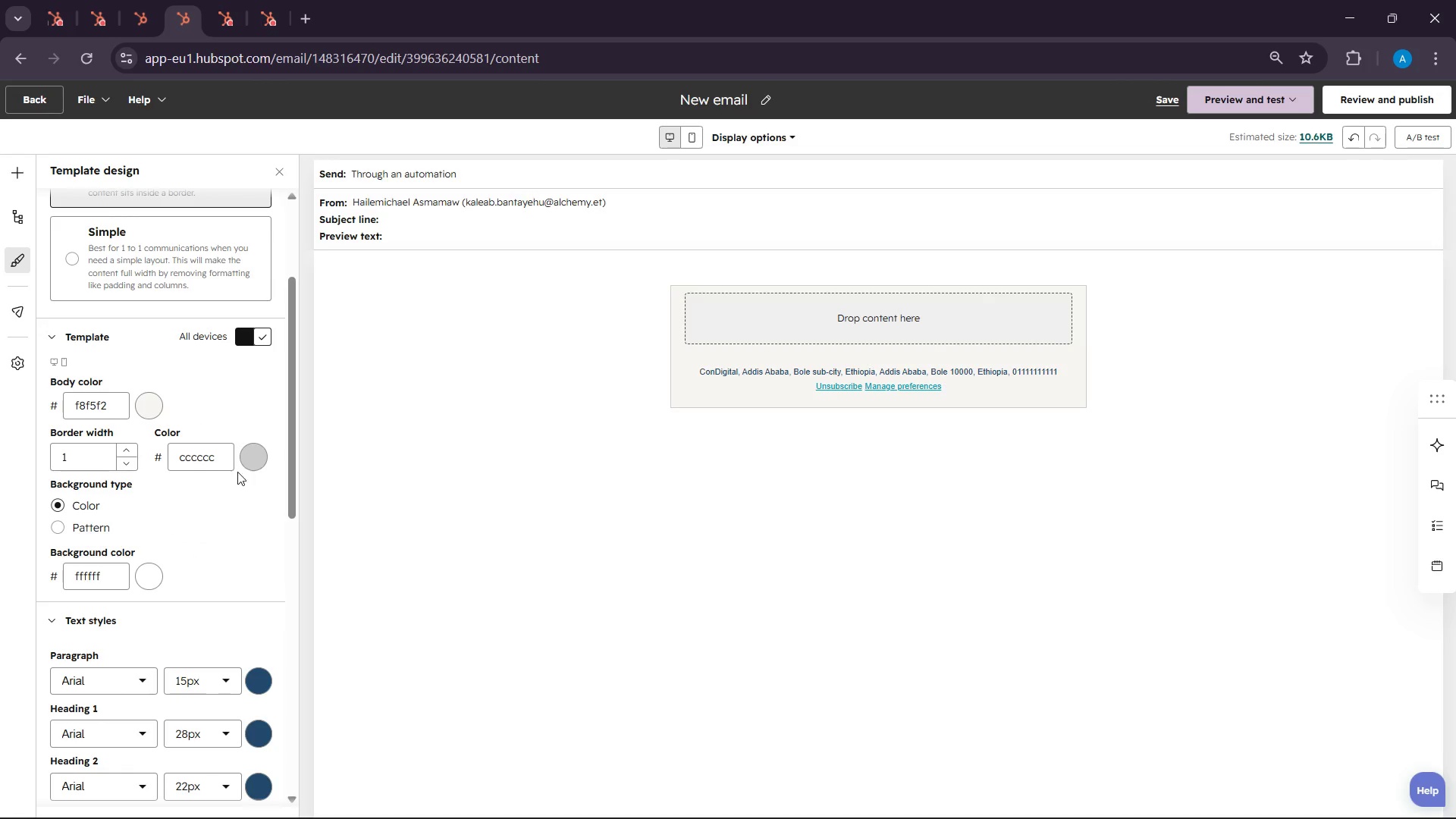 
left_click([191, 461])
 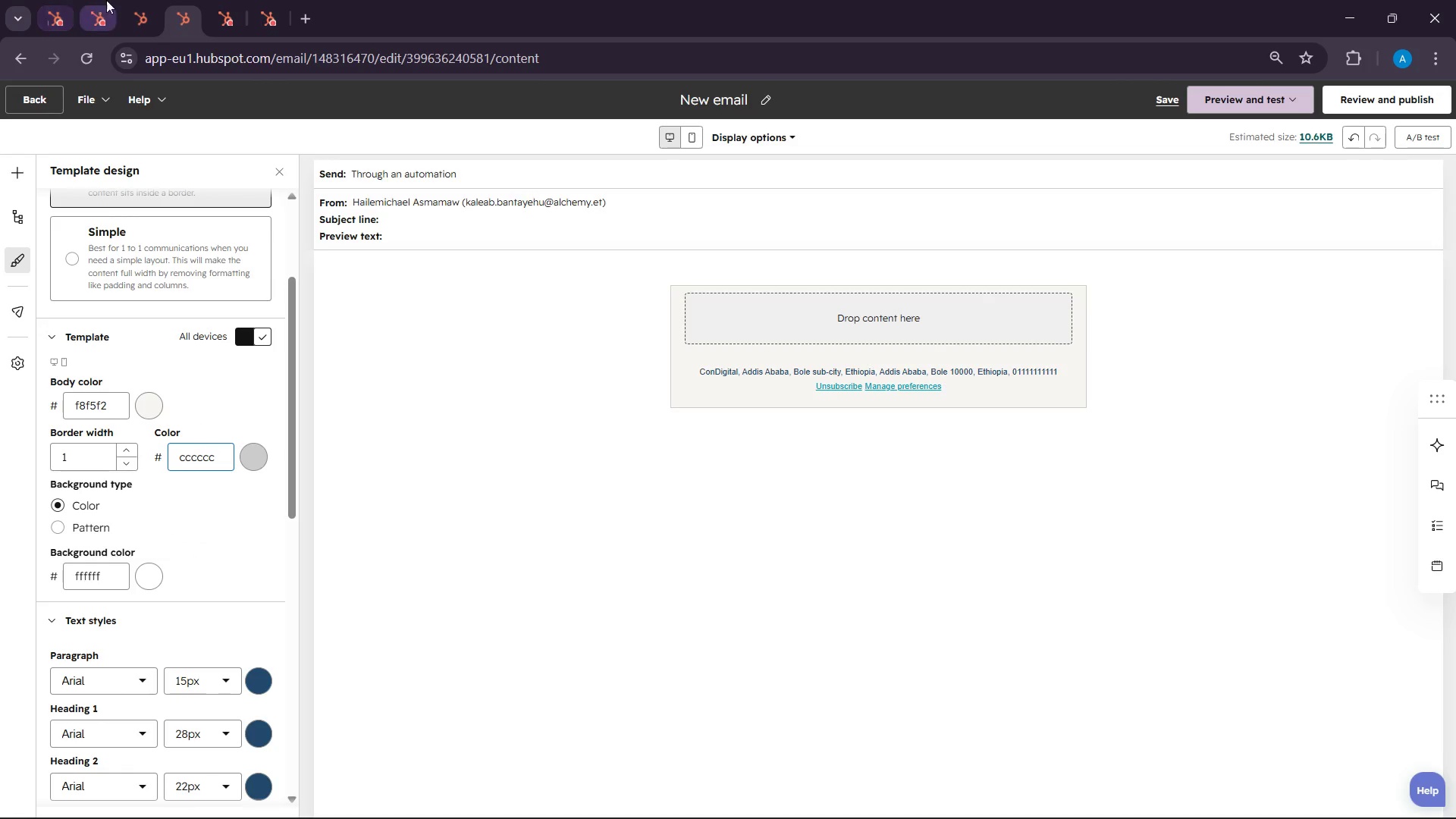 
left_click([136, 0])
 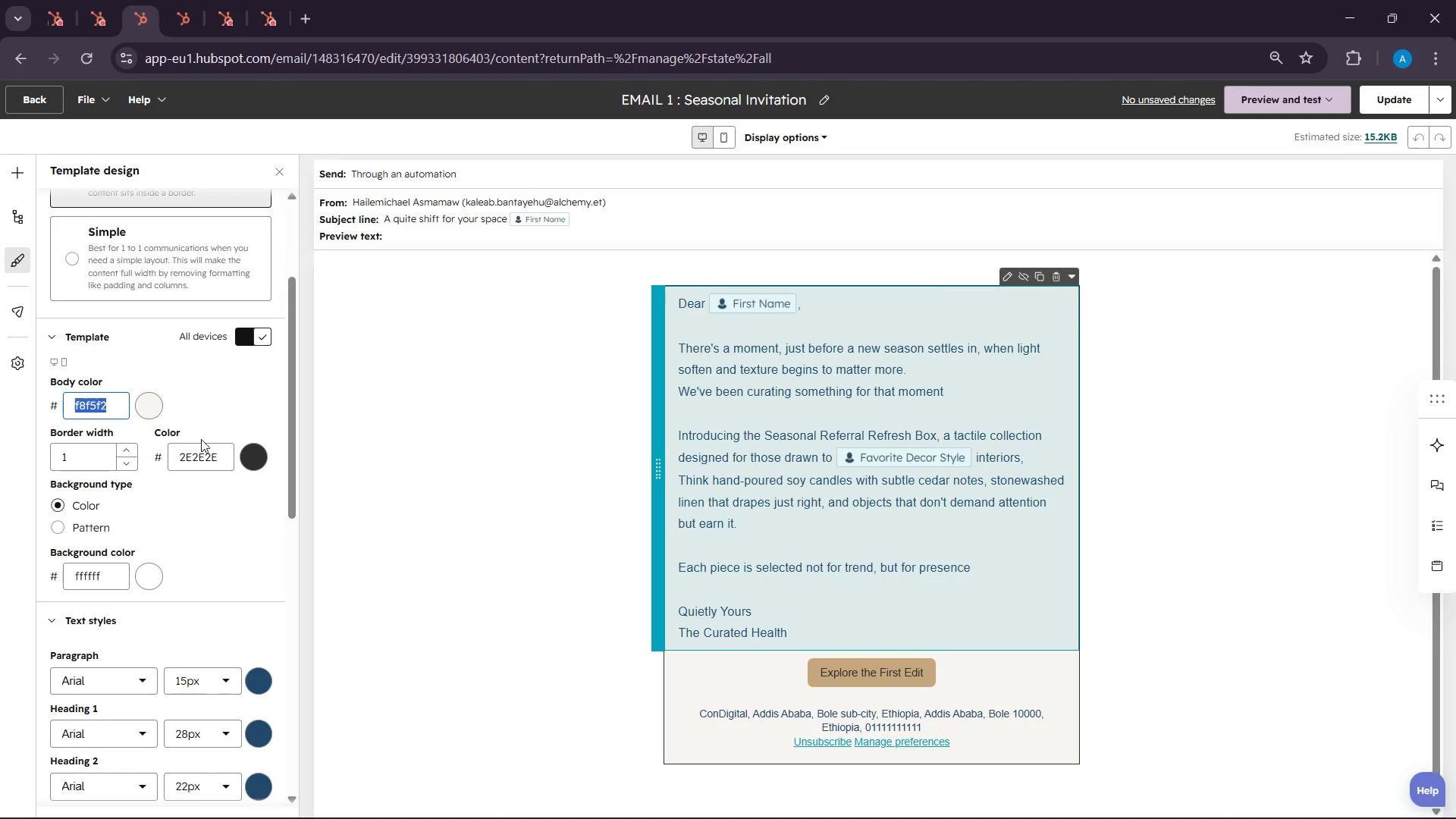 
double_click([206, 454])
 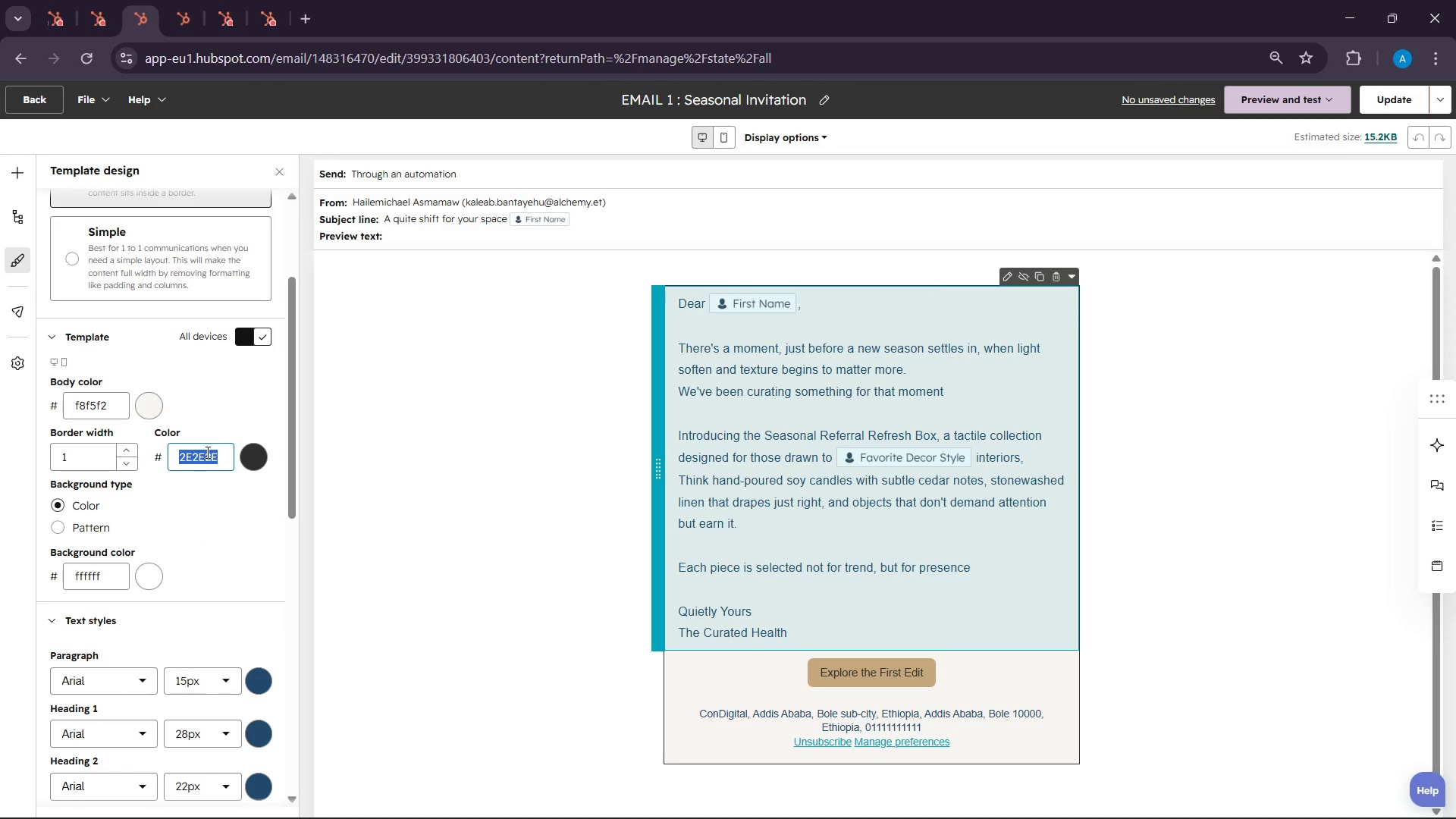 
key(Control+C)
 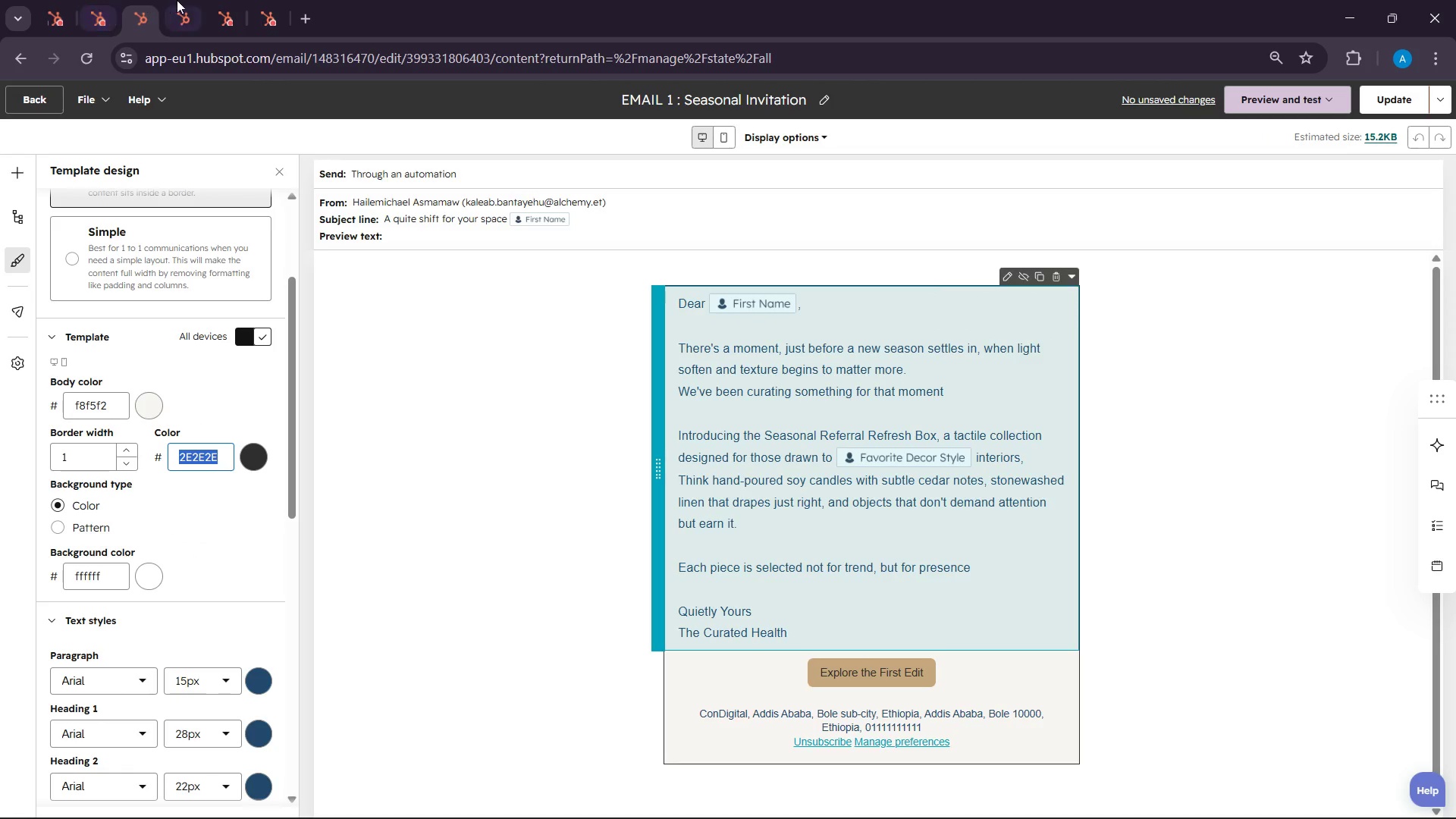 
left_click([179, 0])
 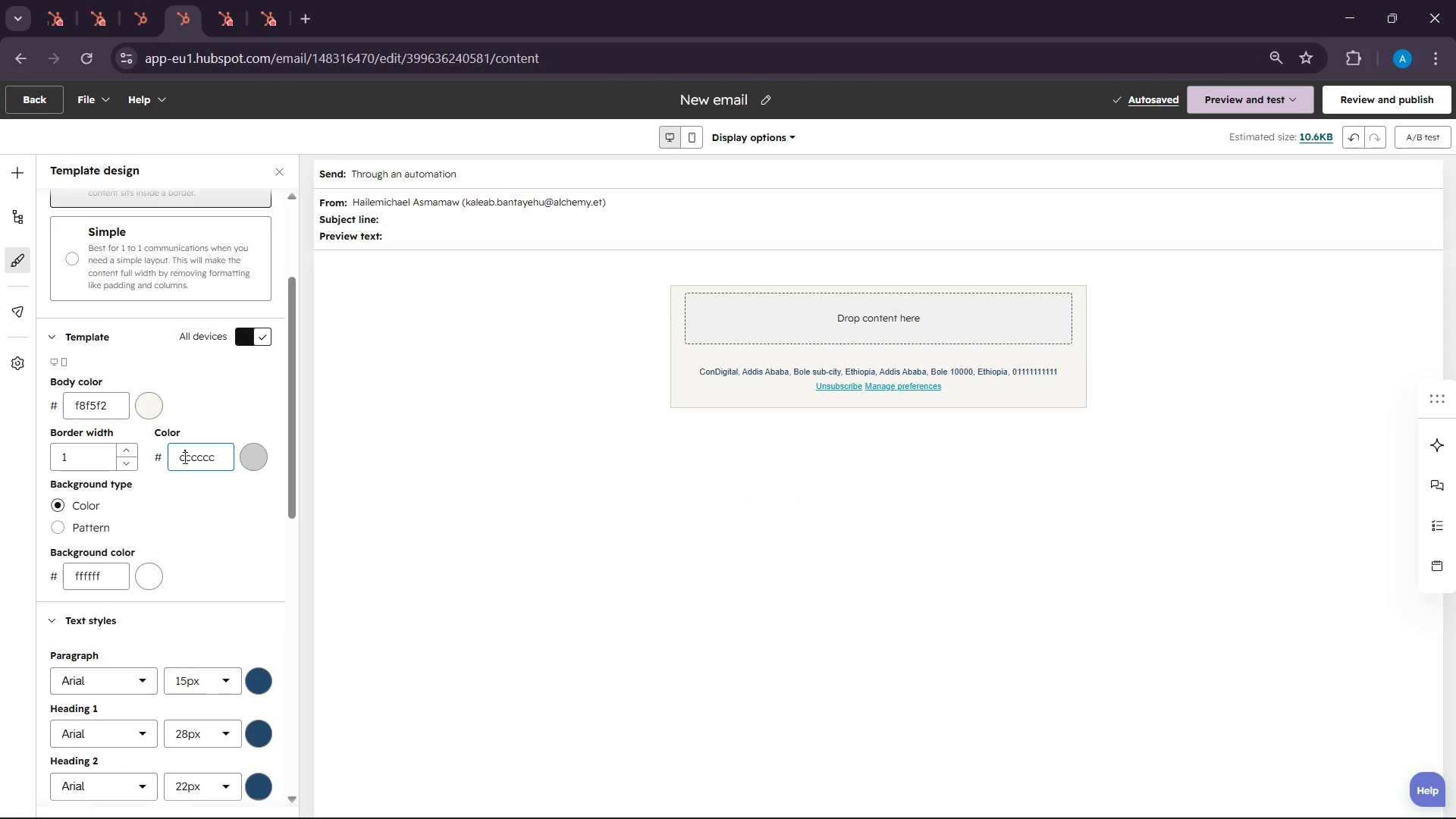 
double_click([184, 457])
 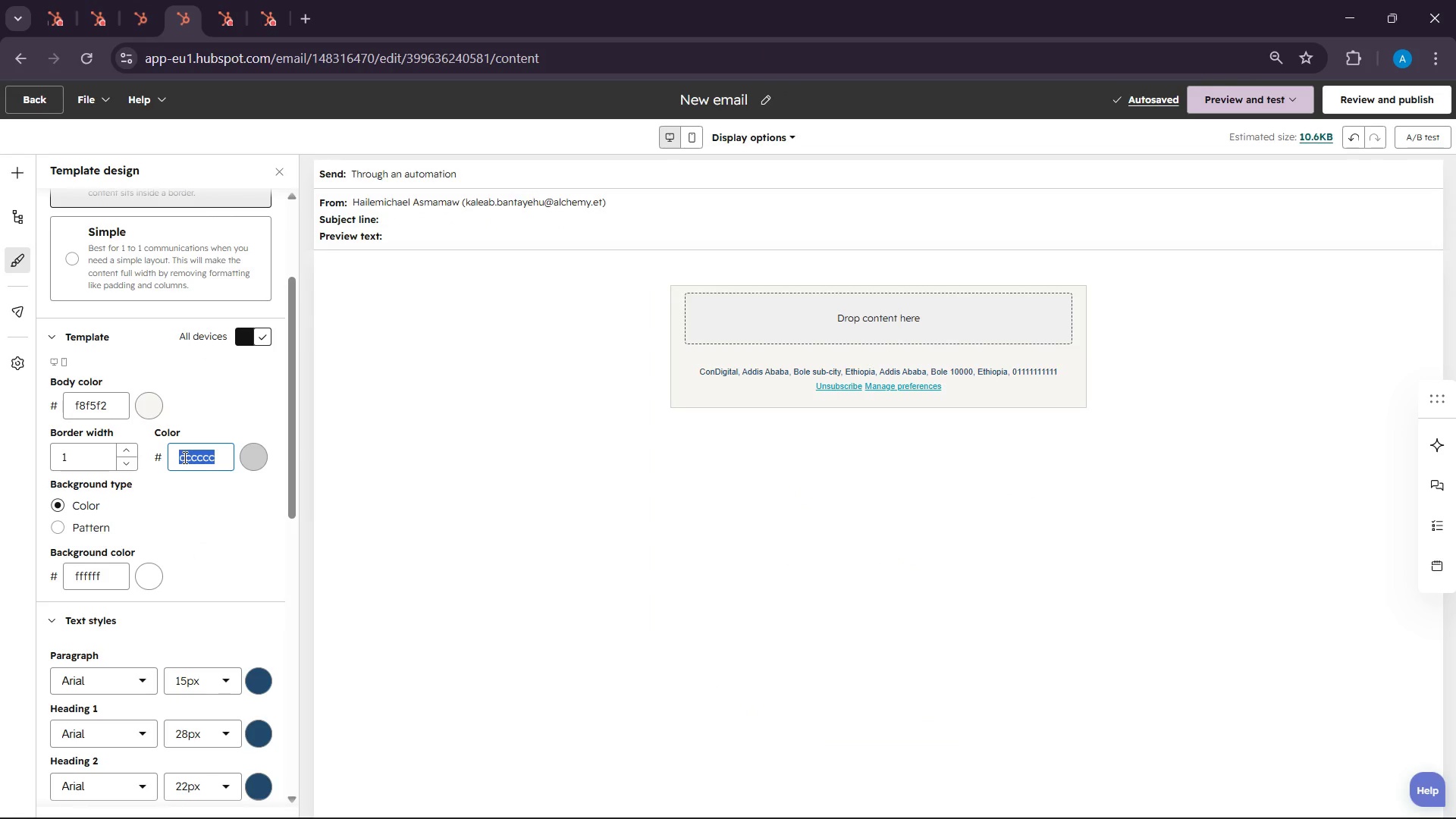 
key(Control+V)
 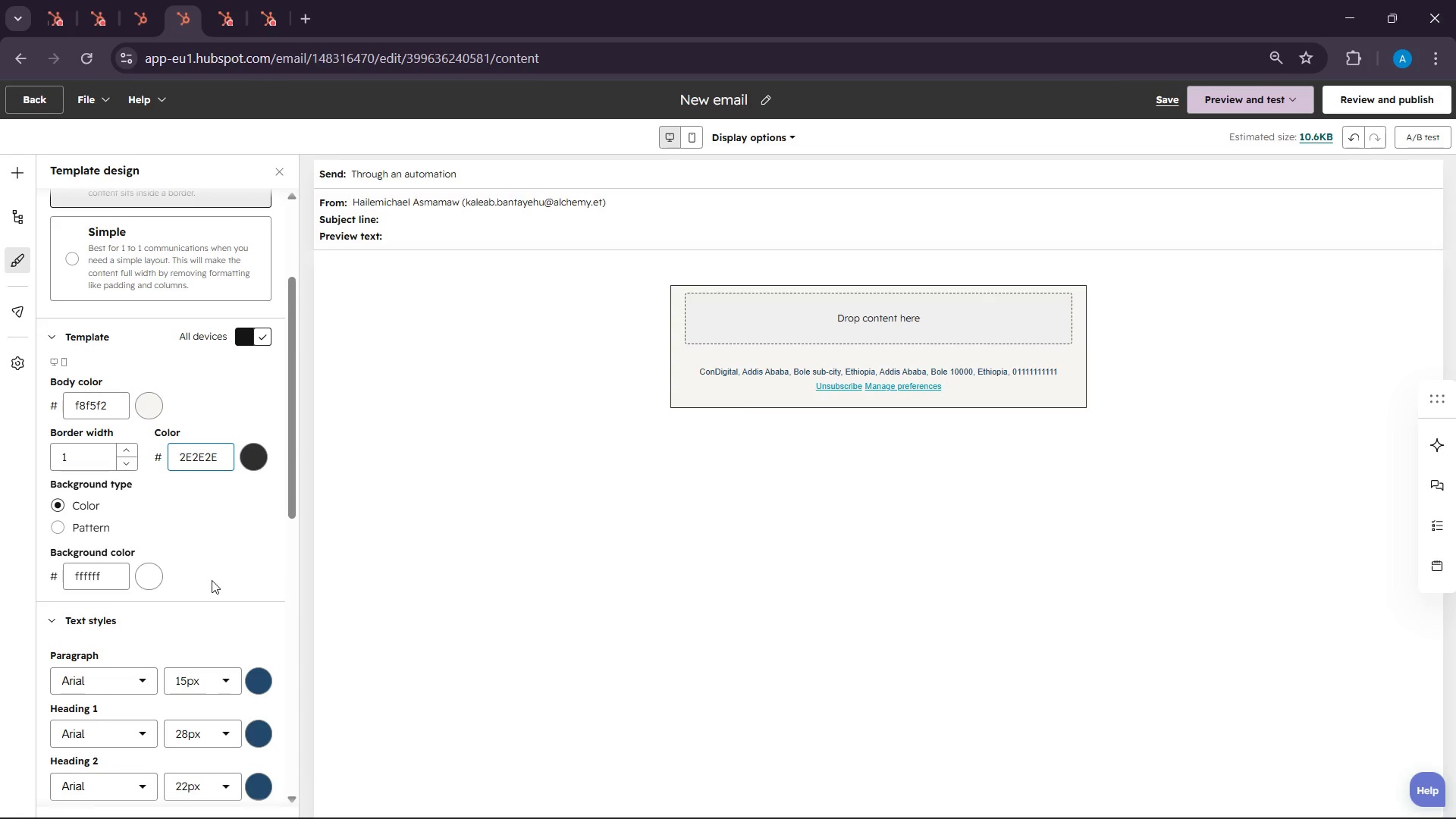 
left_click([214, 580])
 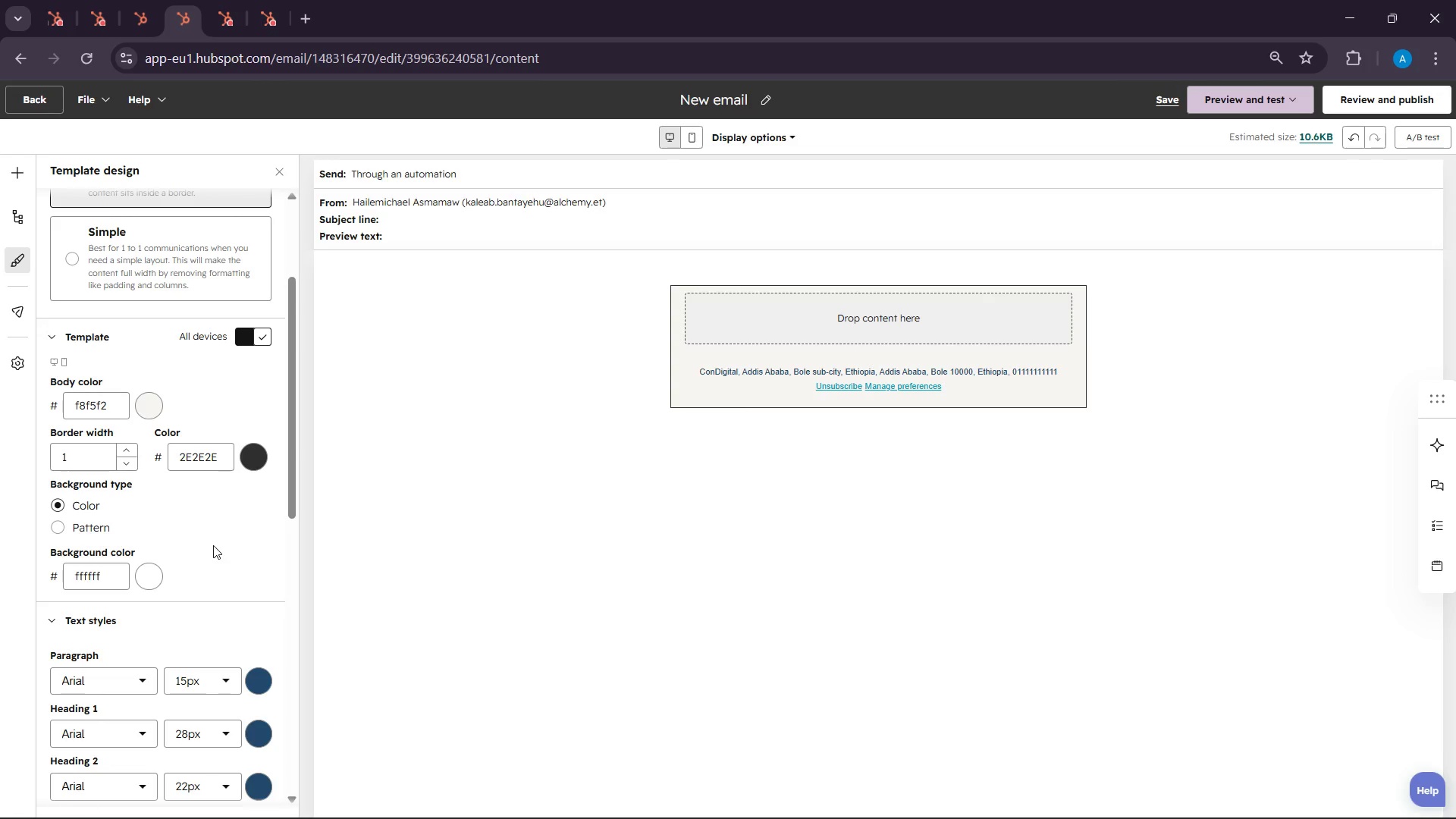 
scroll: coordinate [213, 545], scroll_direction: down, amount: 3.0
 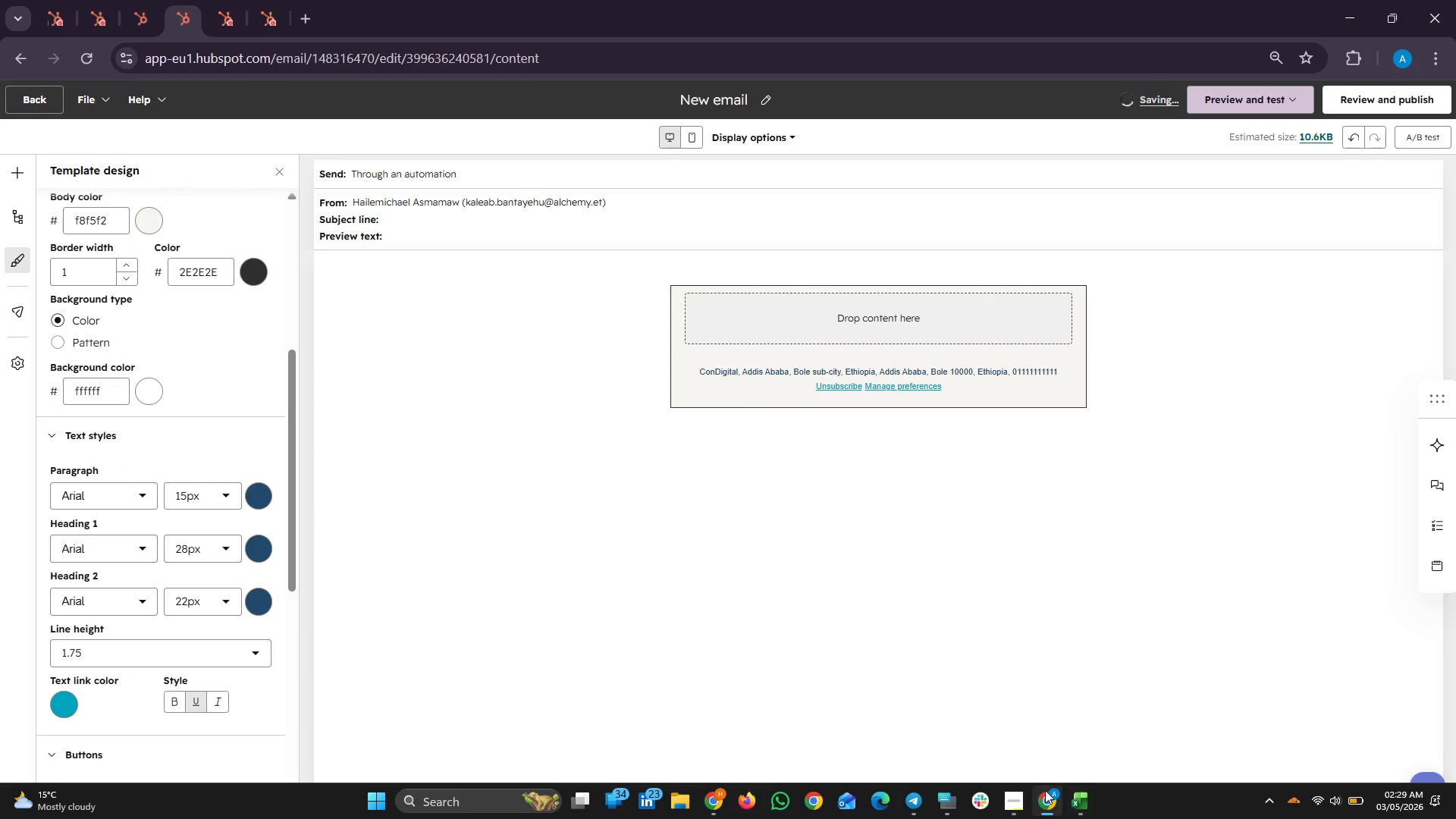 
left_click([1014, 799])